 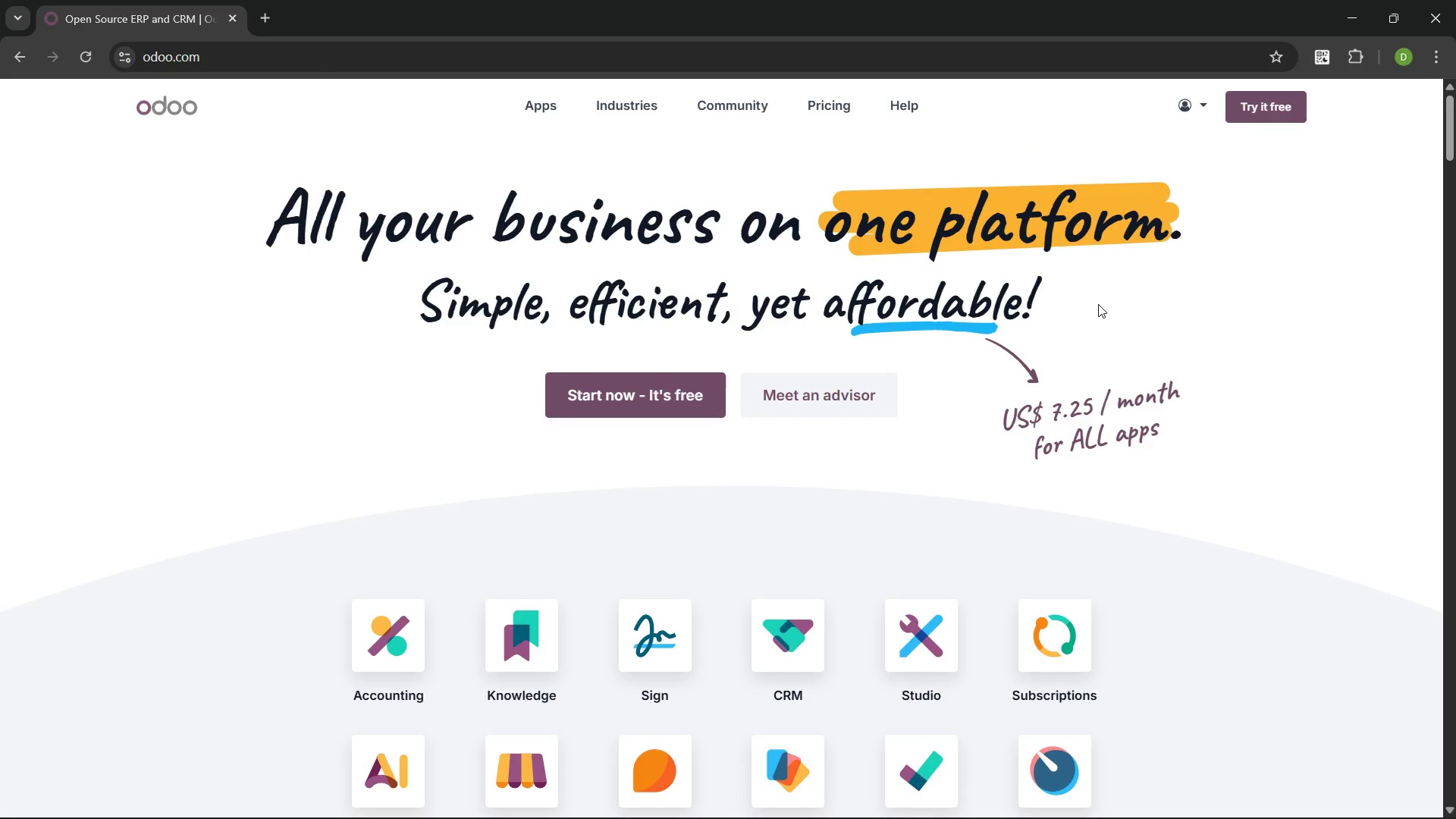 
left_click([1037, 488])
 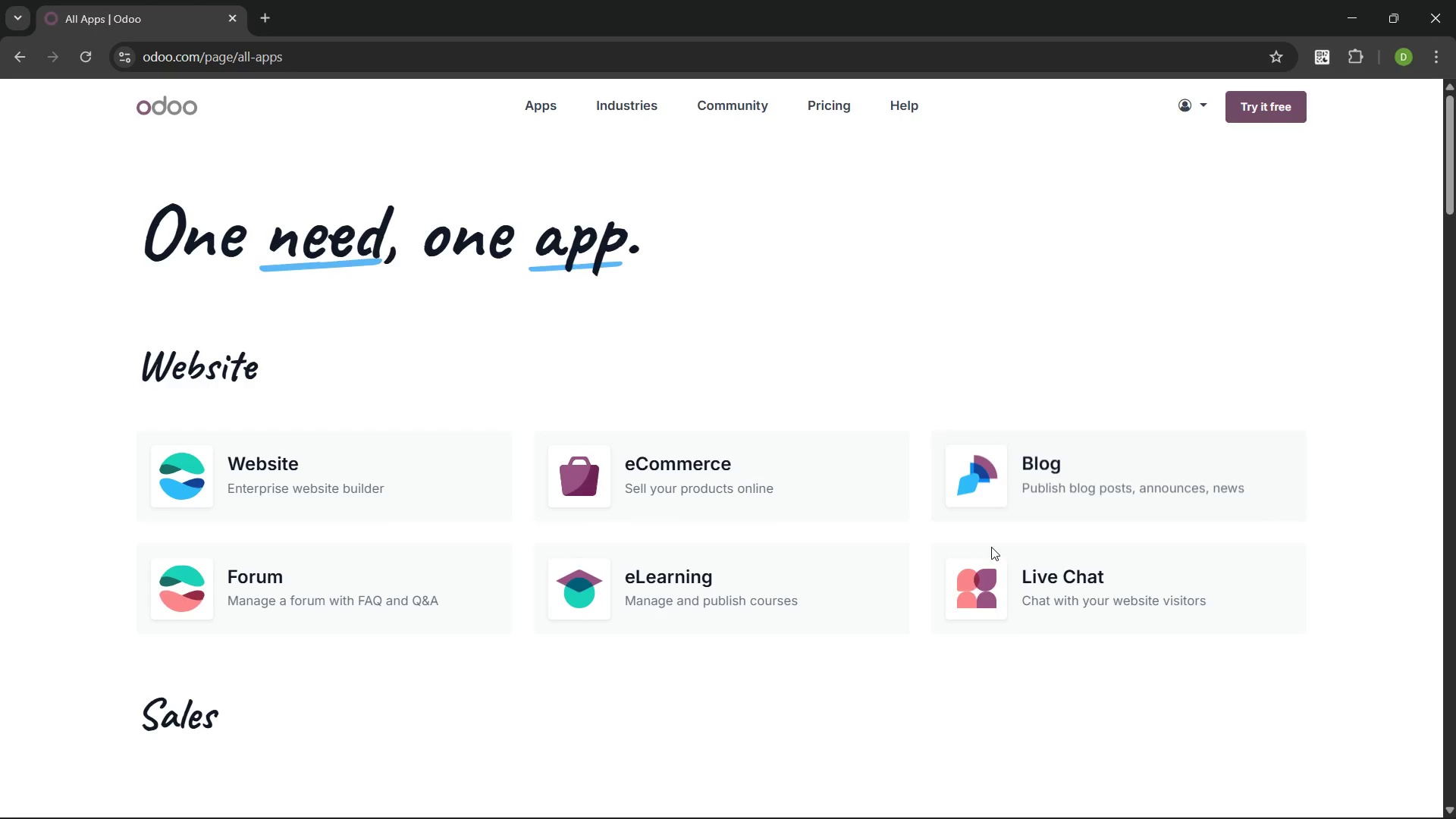 
wait(7.41)
 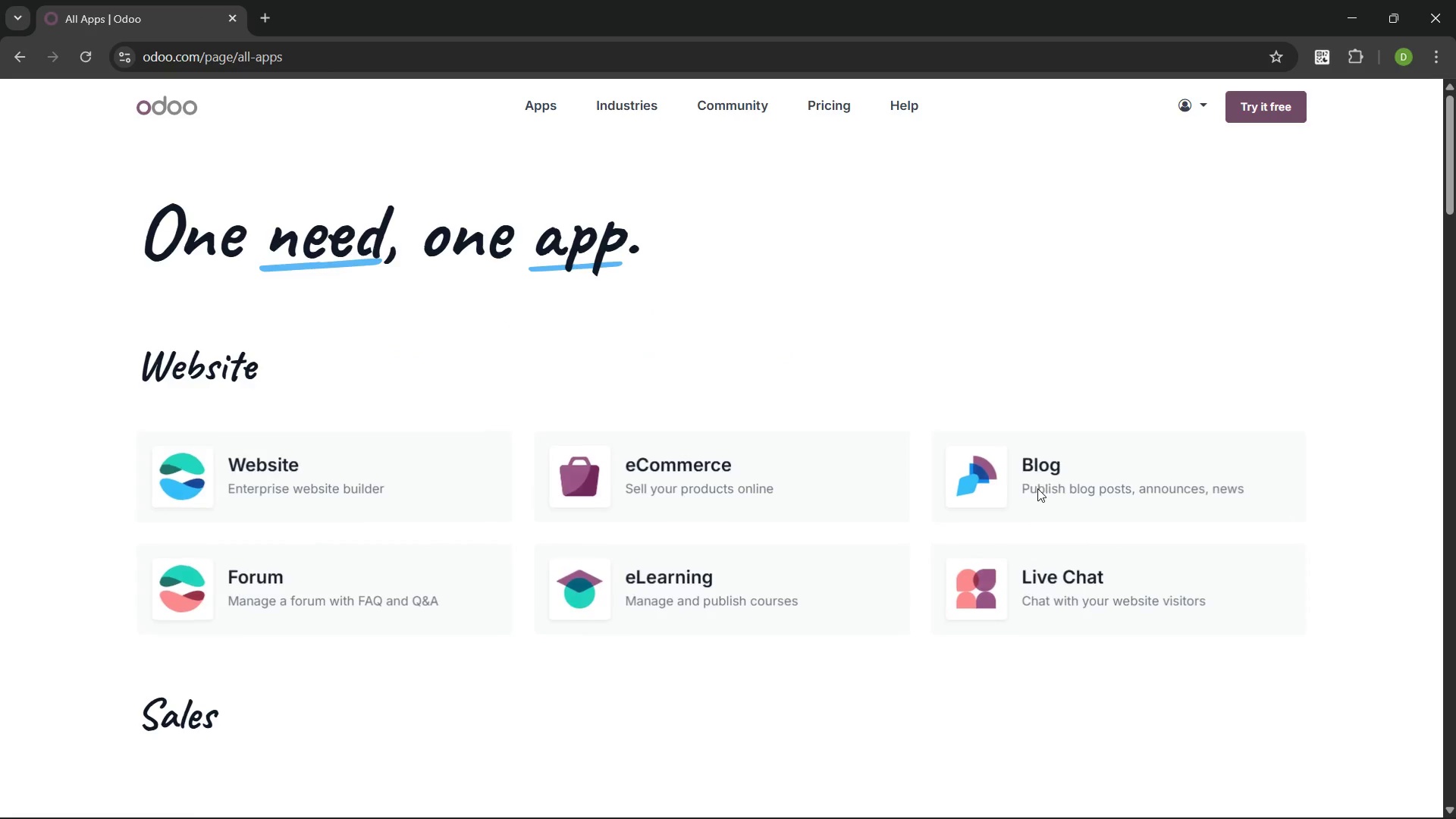 
left_click([687, 797])
 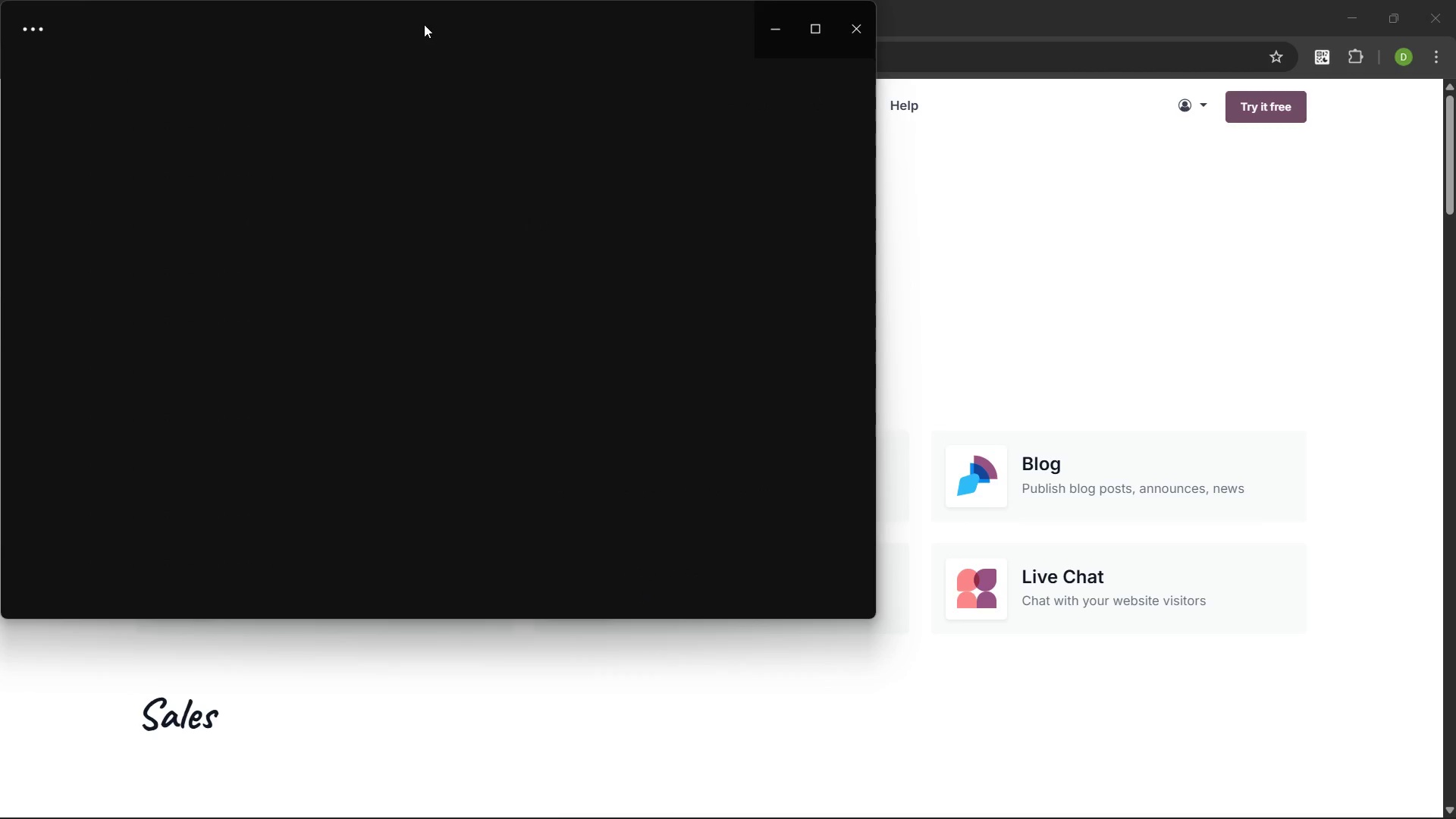 
left_click([329, 42])
 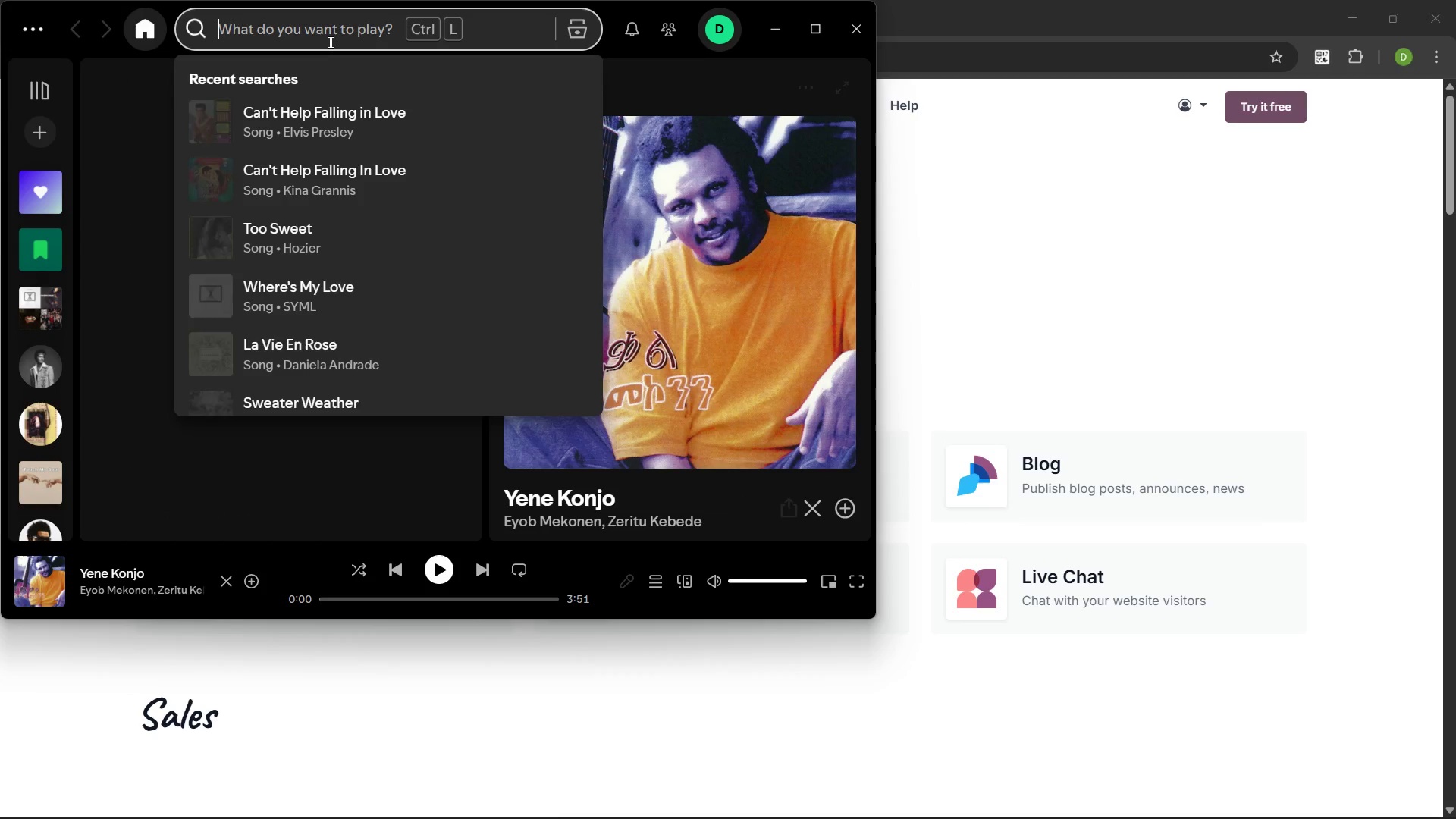 
type(im feeling good)
 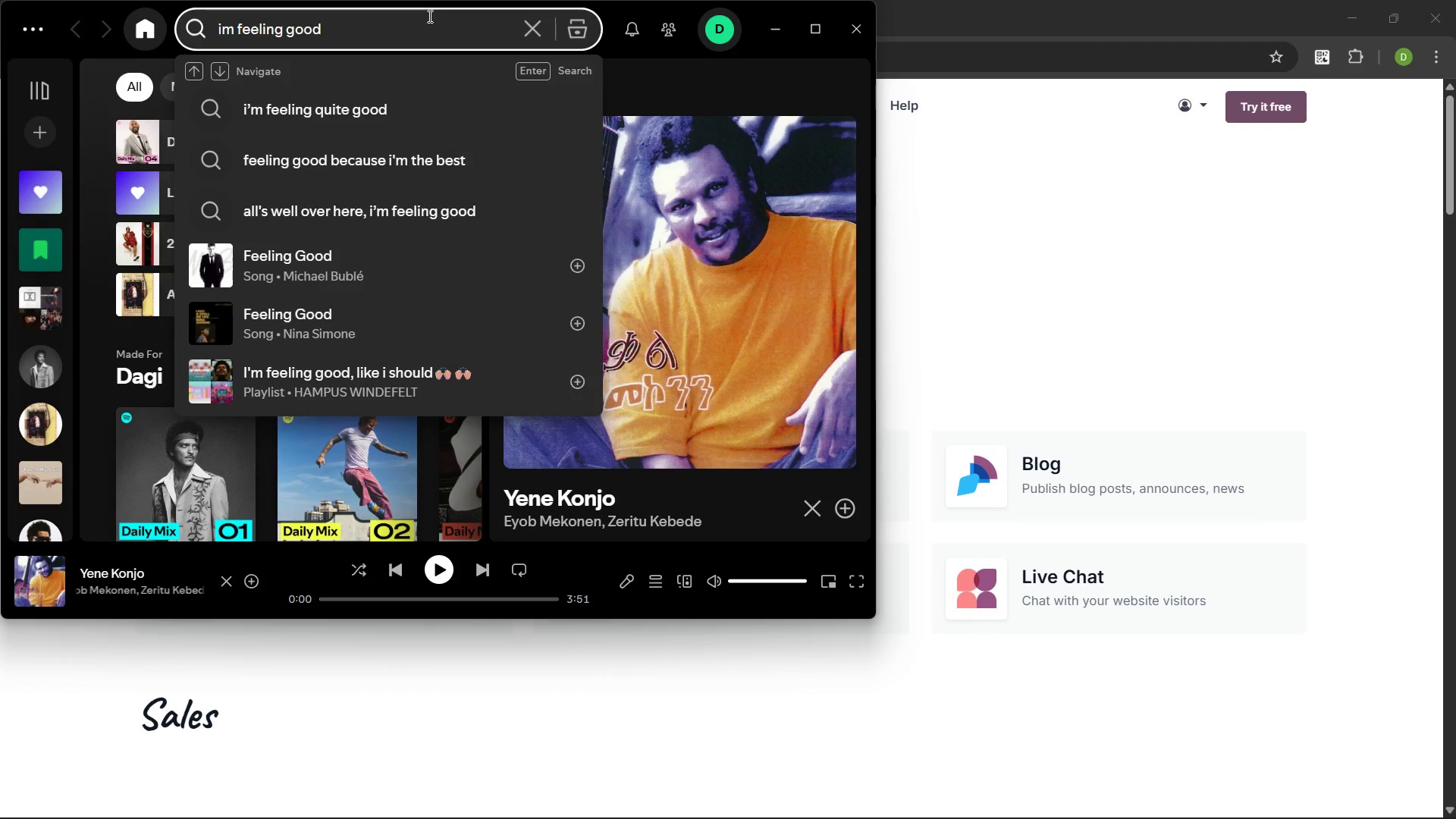 
left_click([209, 263])
 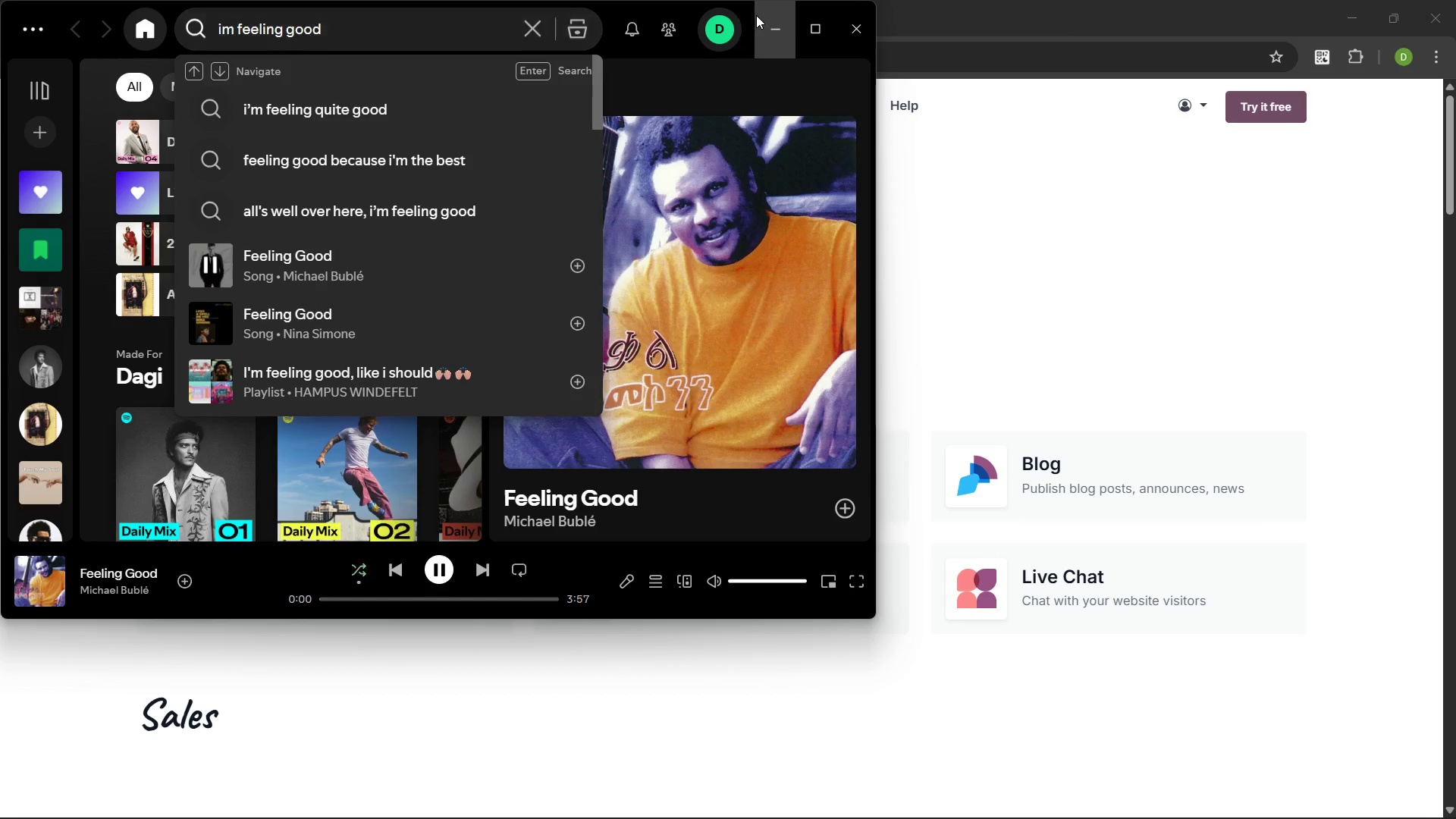 
left_click([771, 27])
 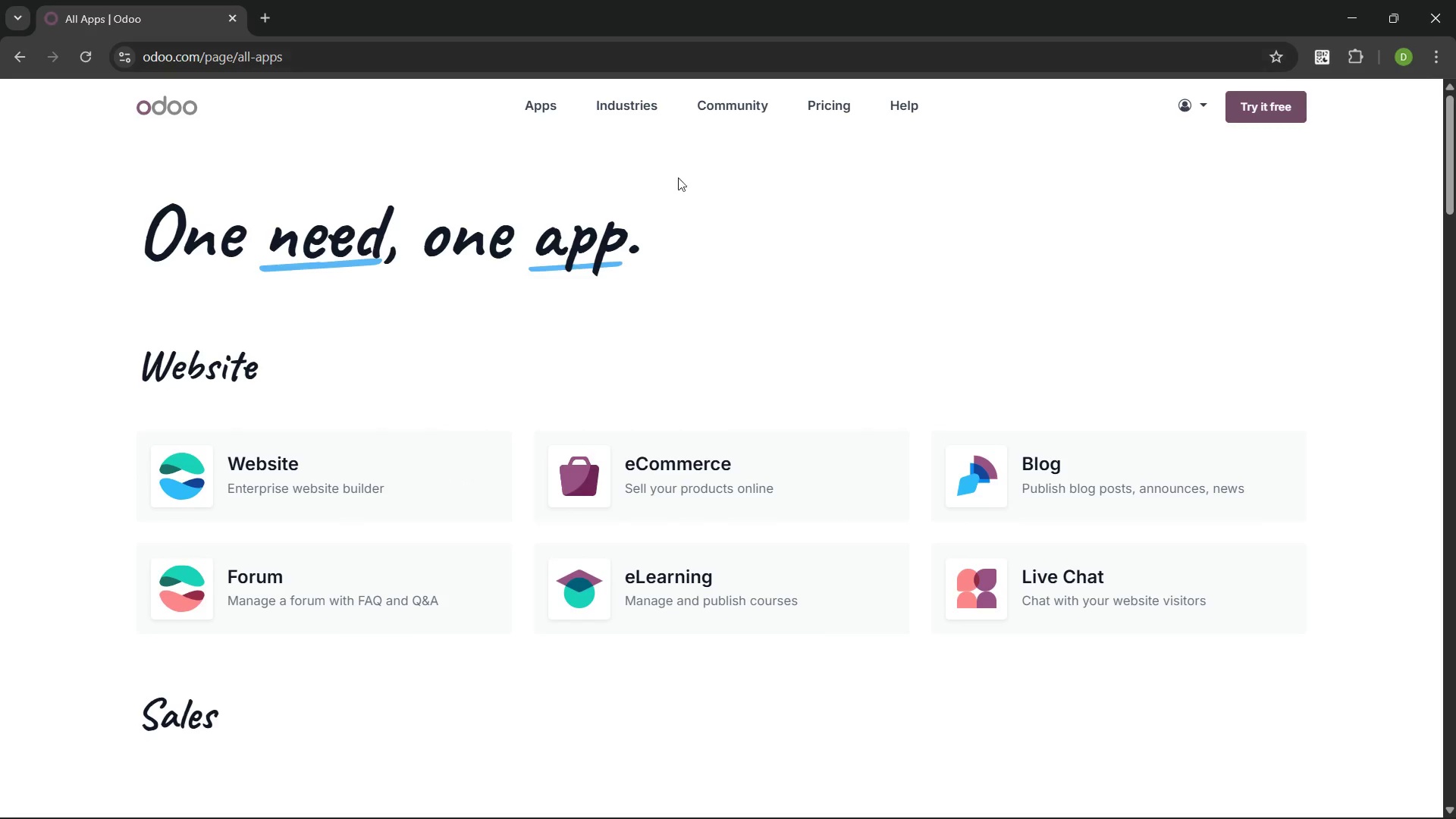 
mouse_move([531, 363])
 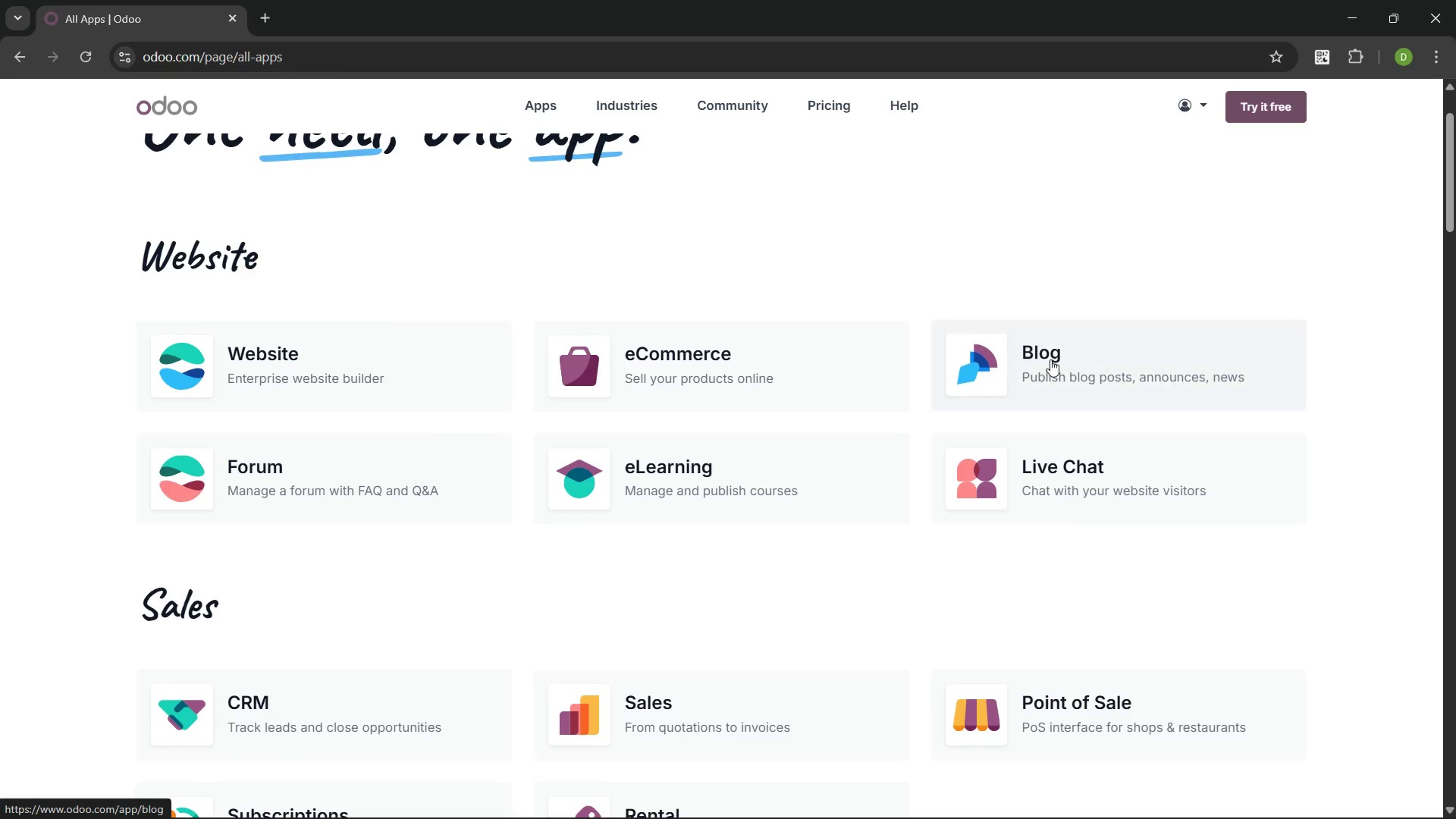 
left_click([1050, 359])
 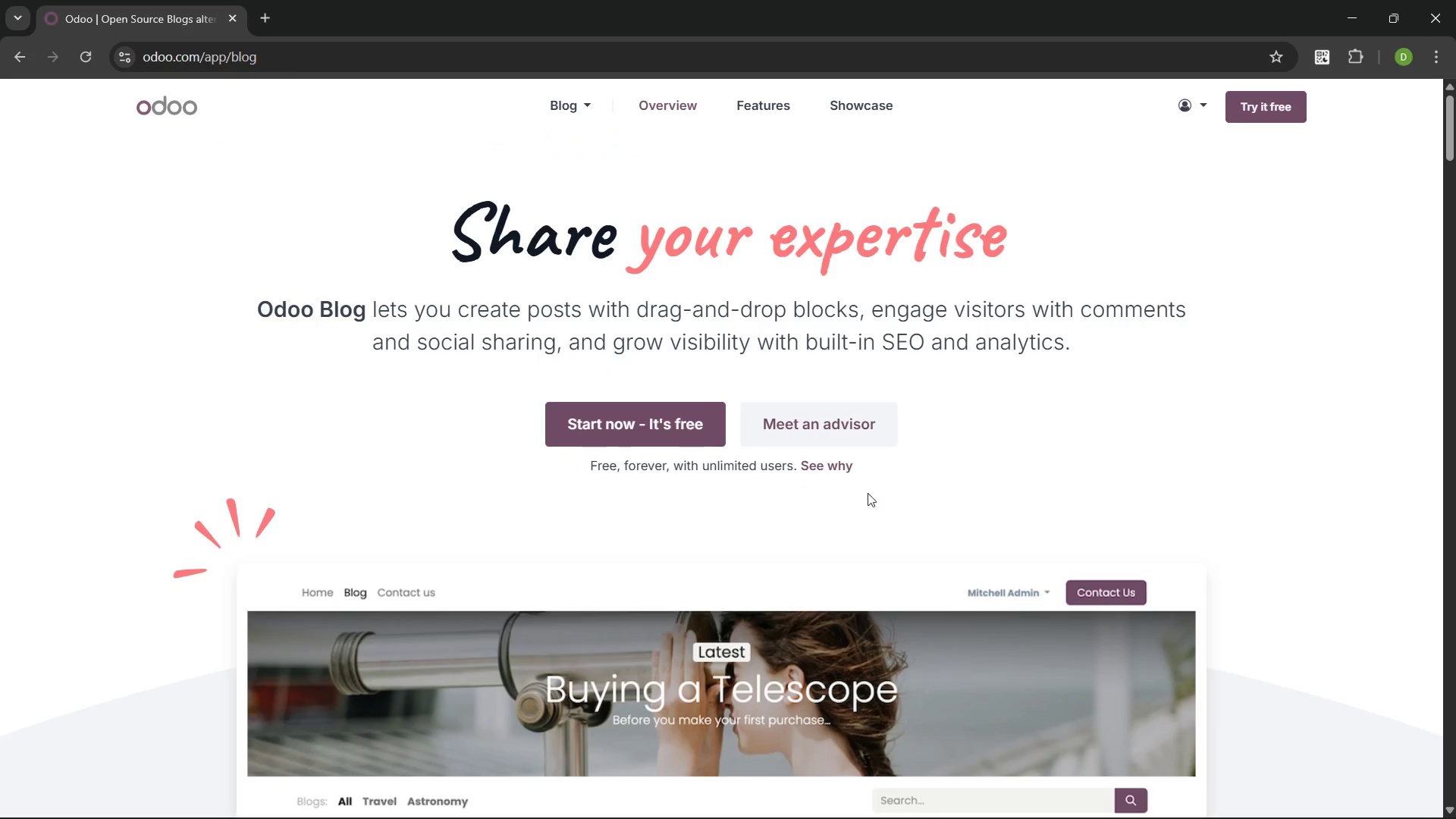 
wait(8.81)
 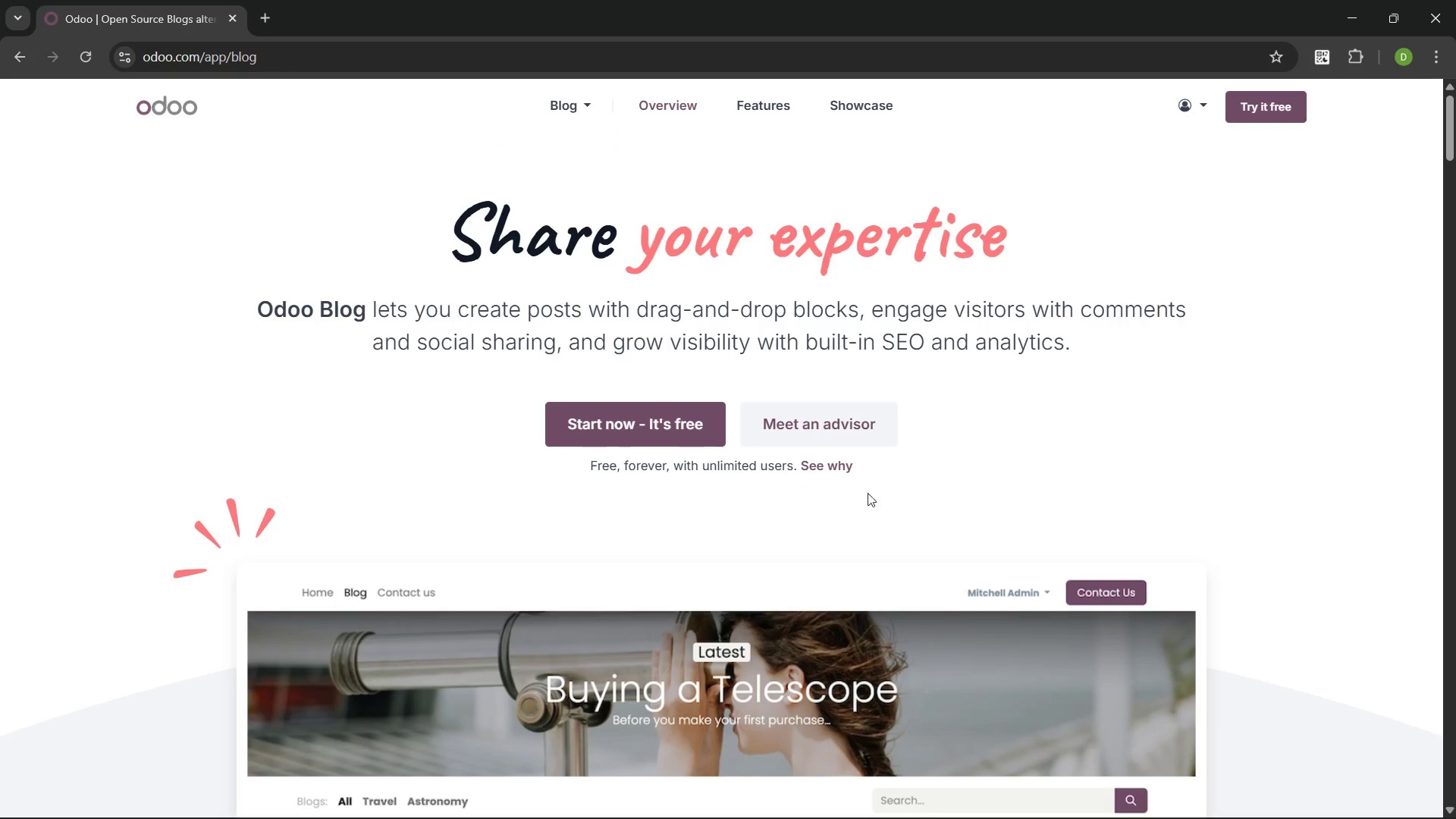 
left_click([619, 417])
 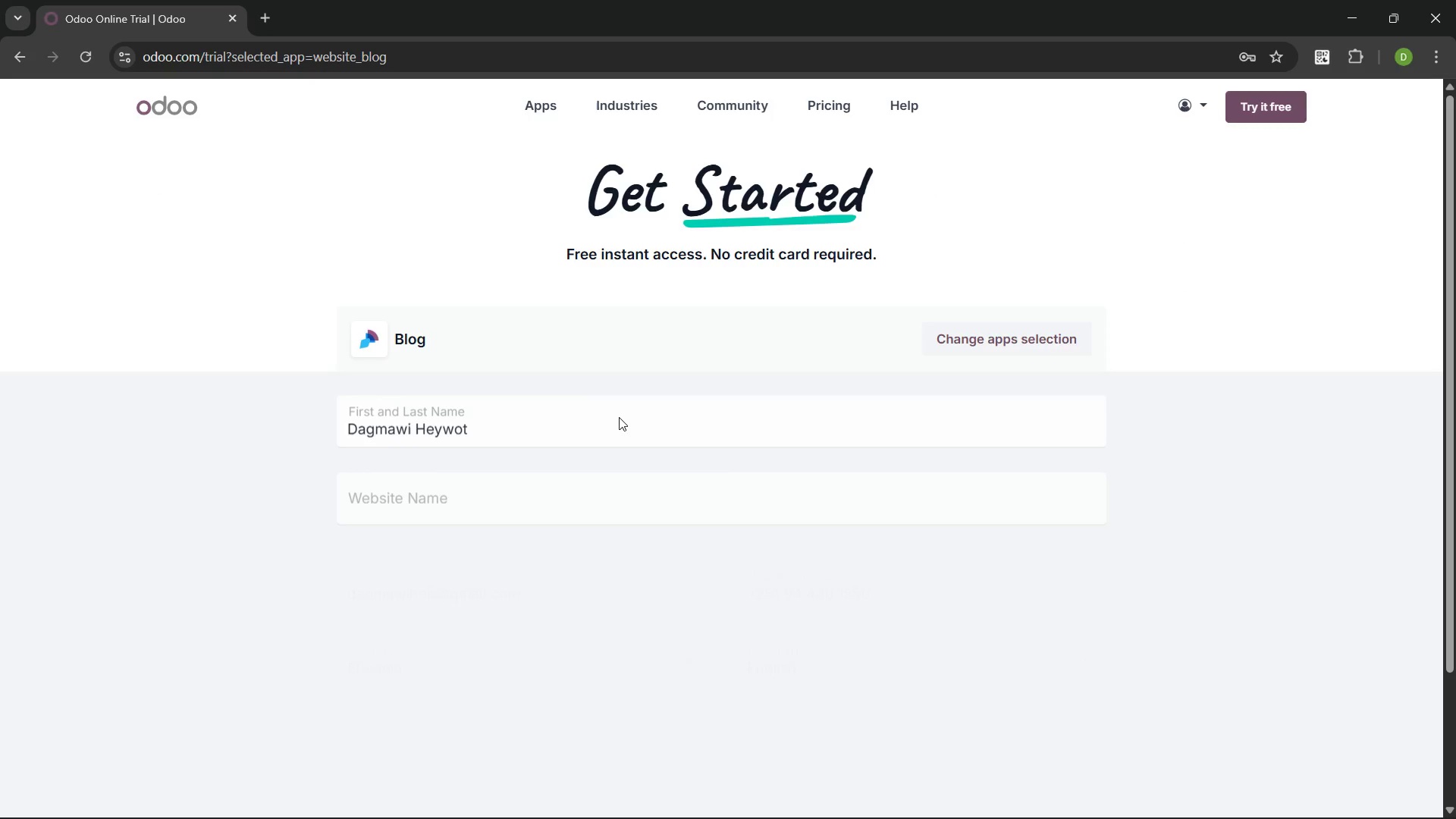 
left_click([506, 510])
 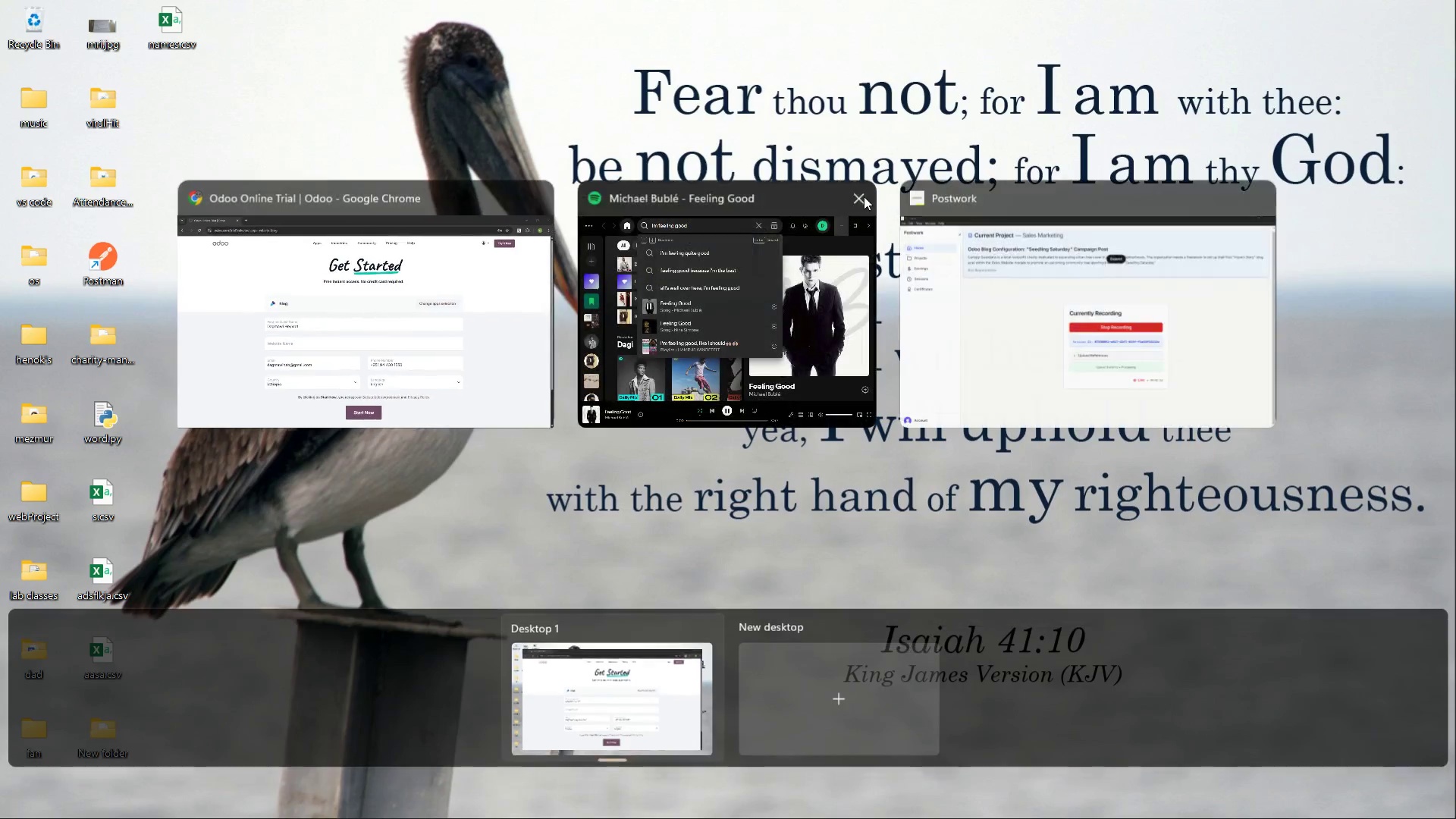 
left_click([1084, 278])
 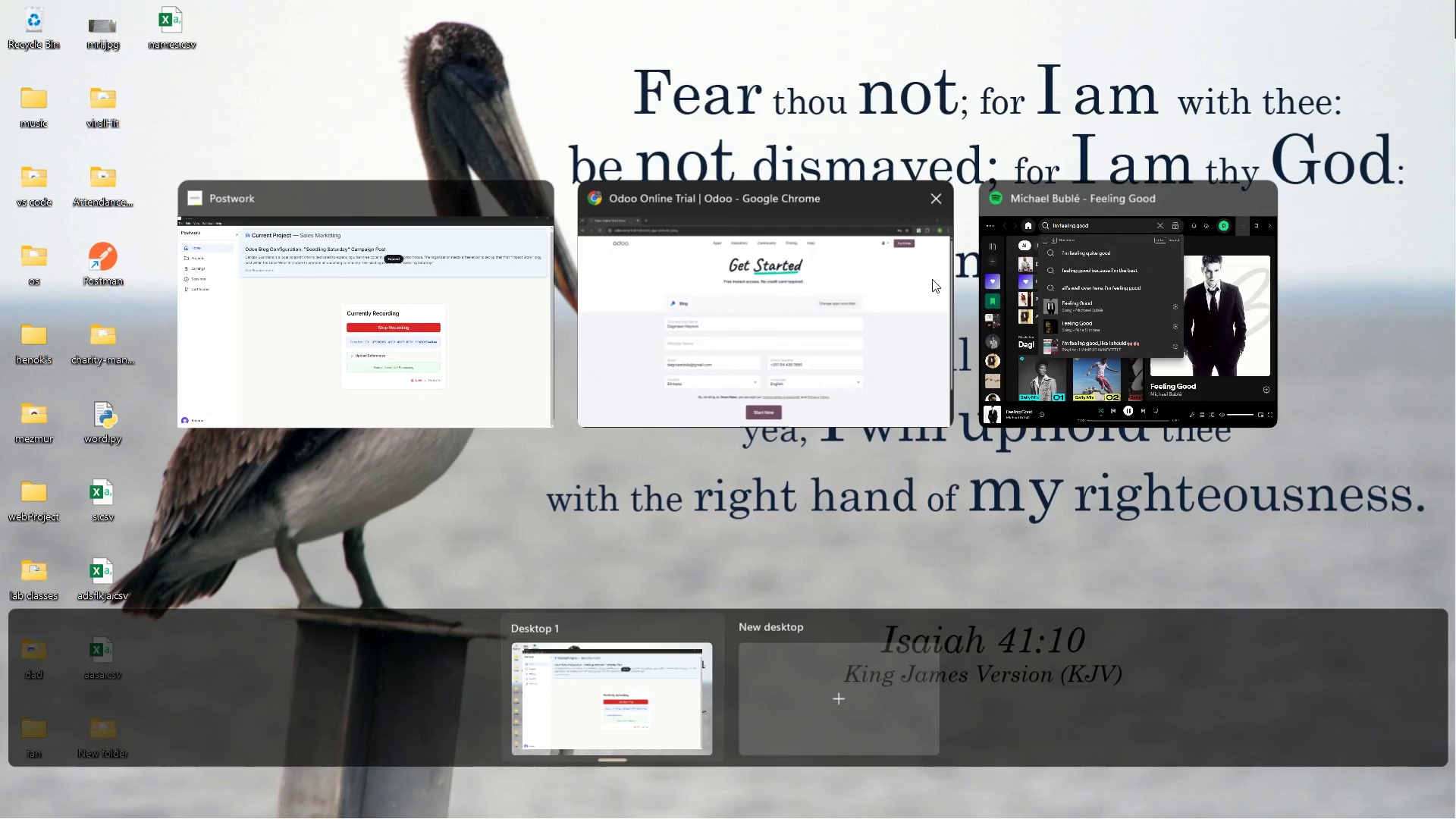 
left_click_drag(start_coordinate=[1073, 291], to_coordinate=[822, 691])
 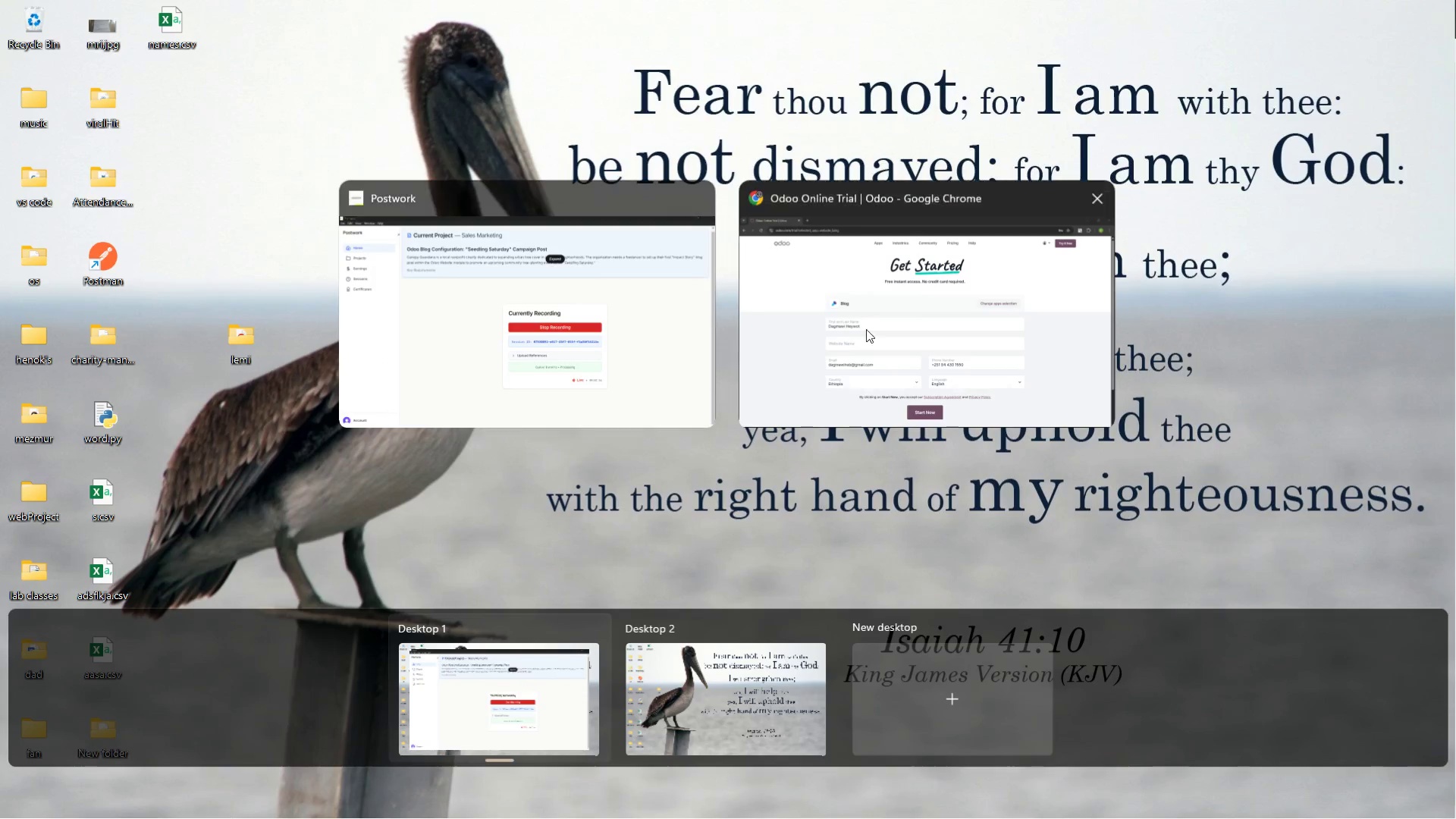 
left_click([901, 325])
 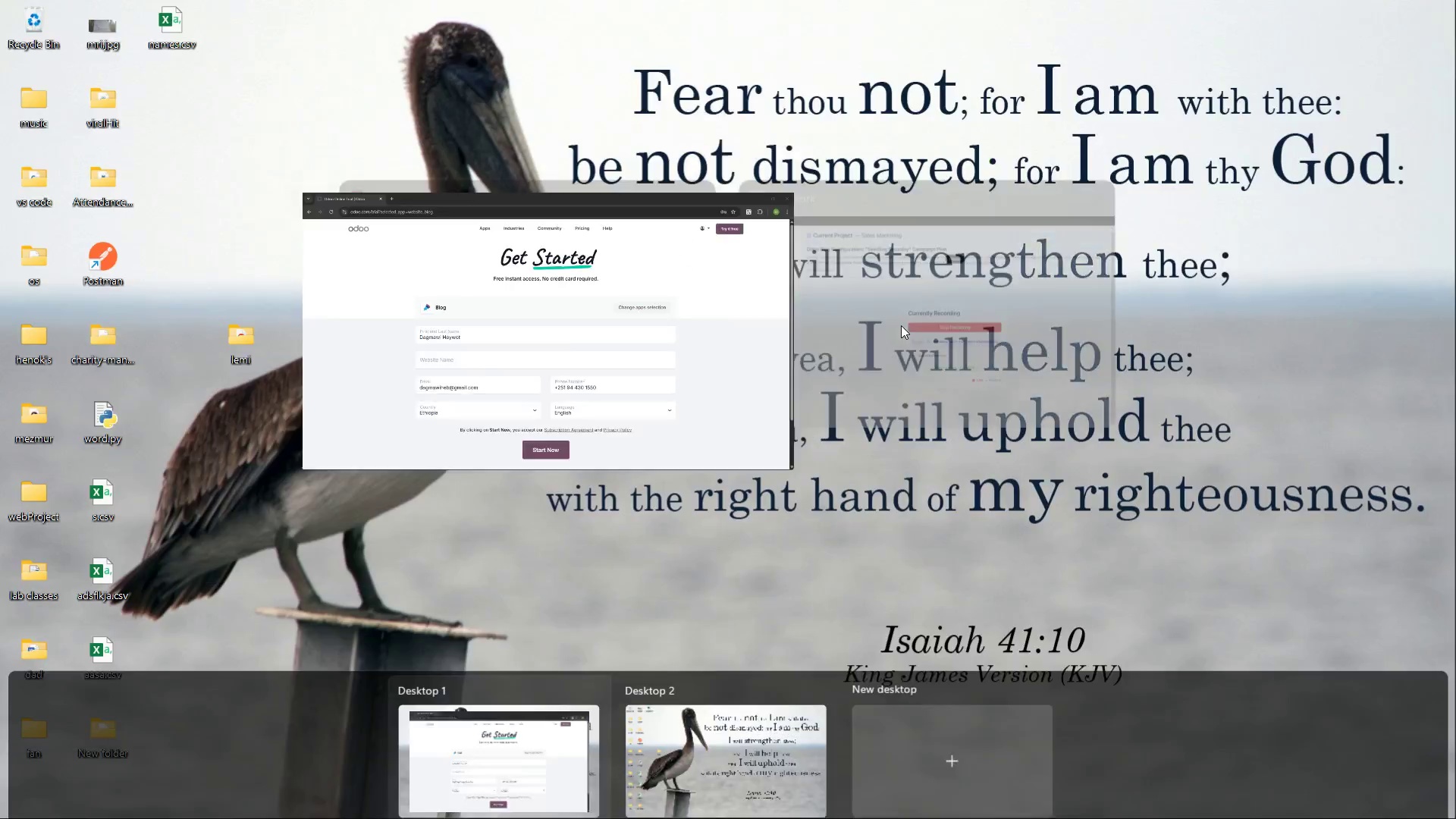 
left_click([920, 274])